 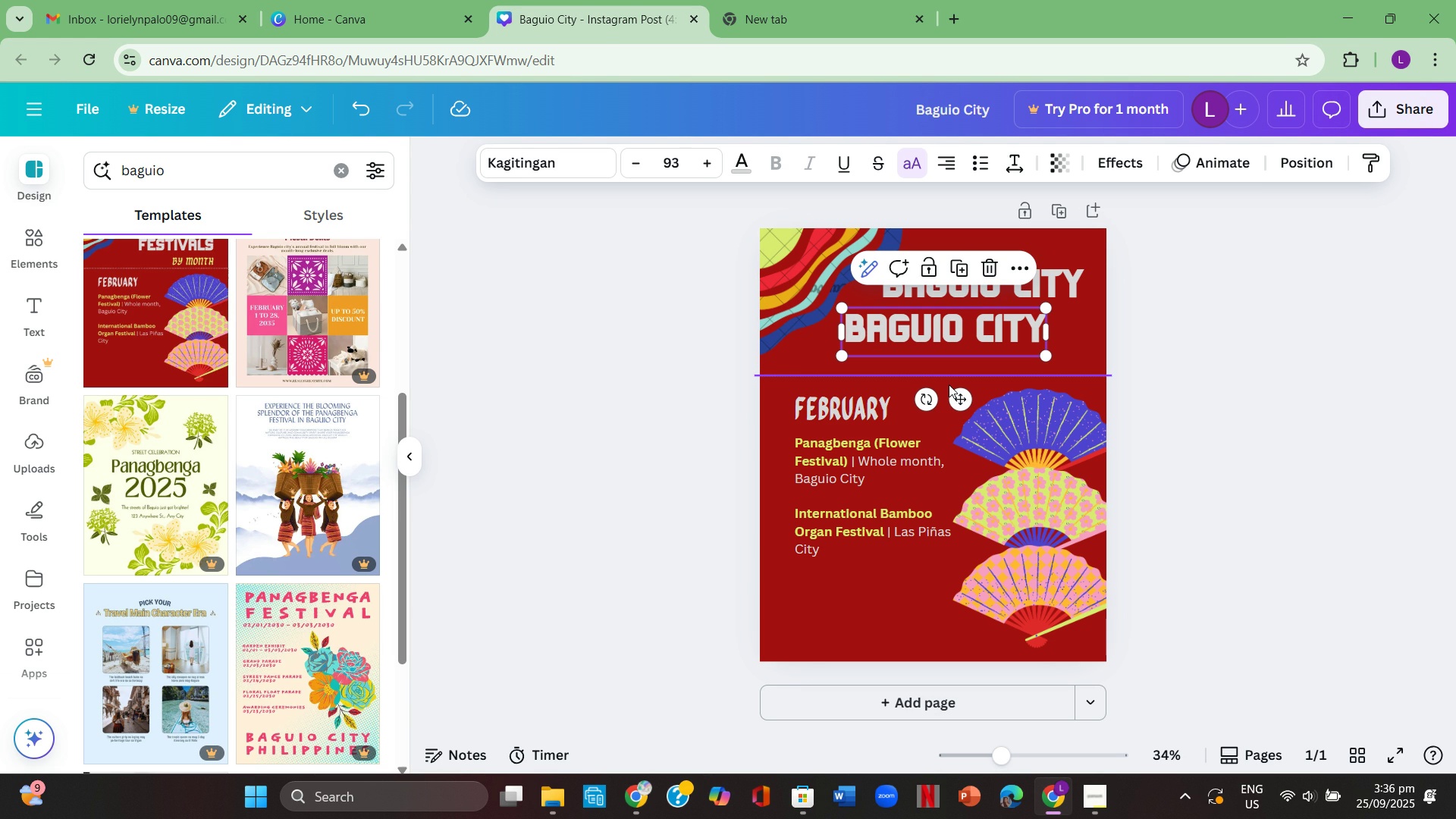 
double_click([940, 340])
 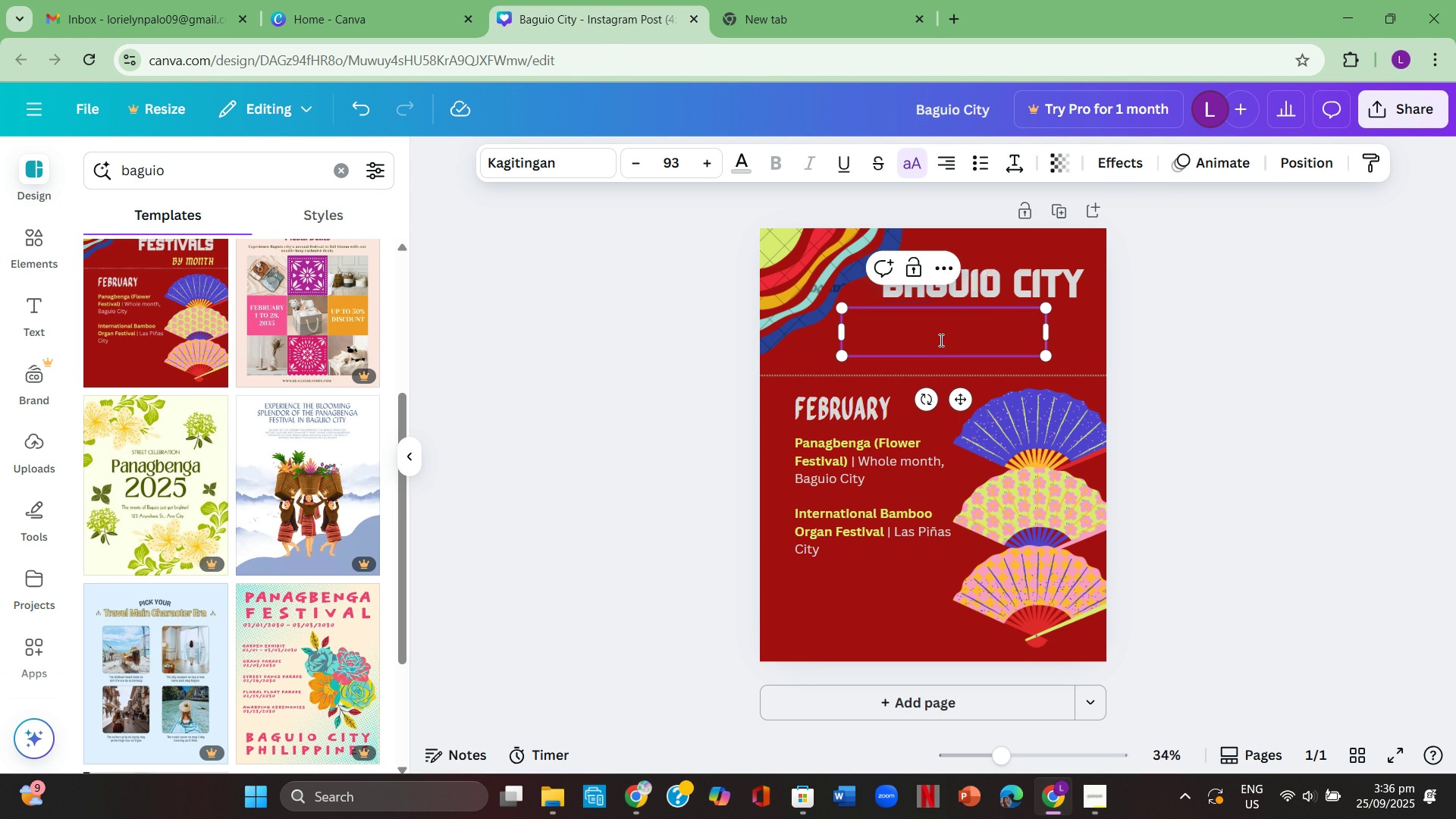 
key(Backspace)
type(Creative )
 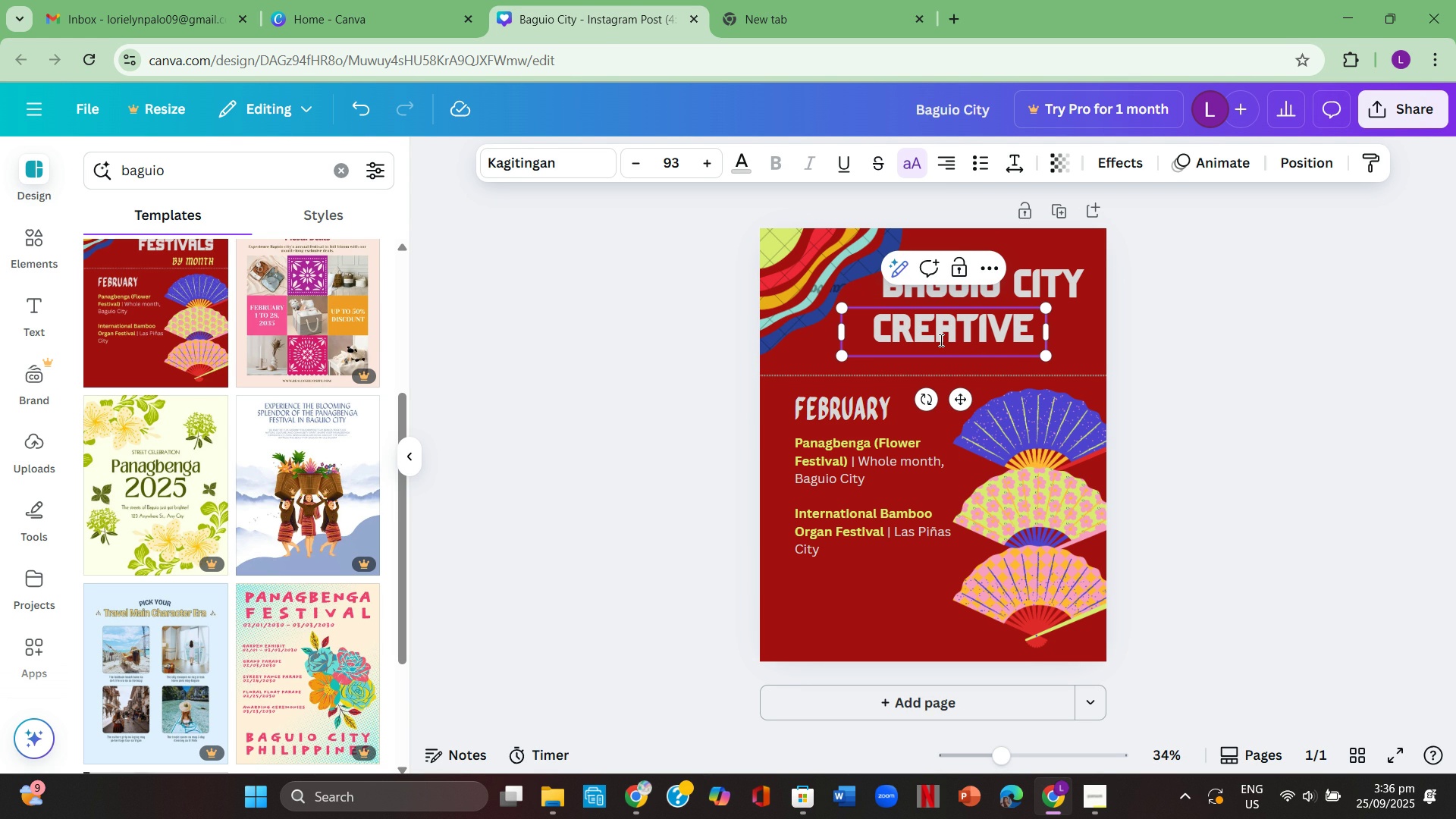 
wait(9.11)
 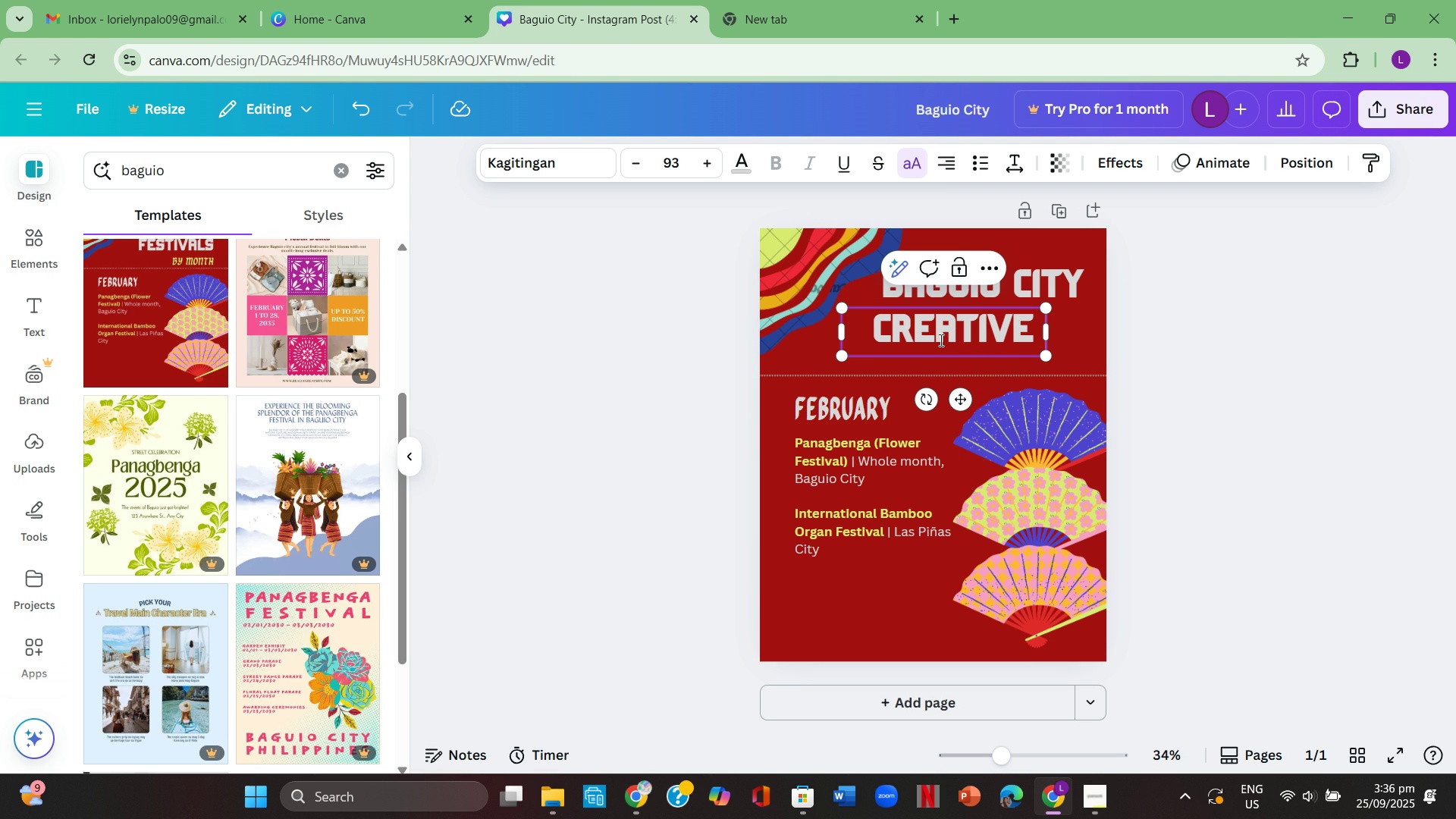 
type(Bagu)
 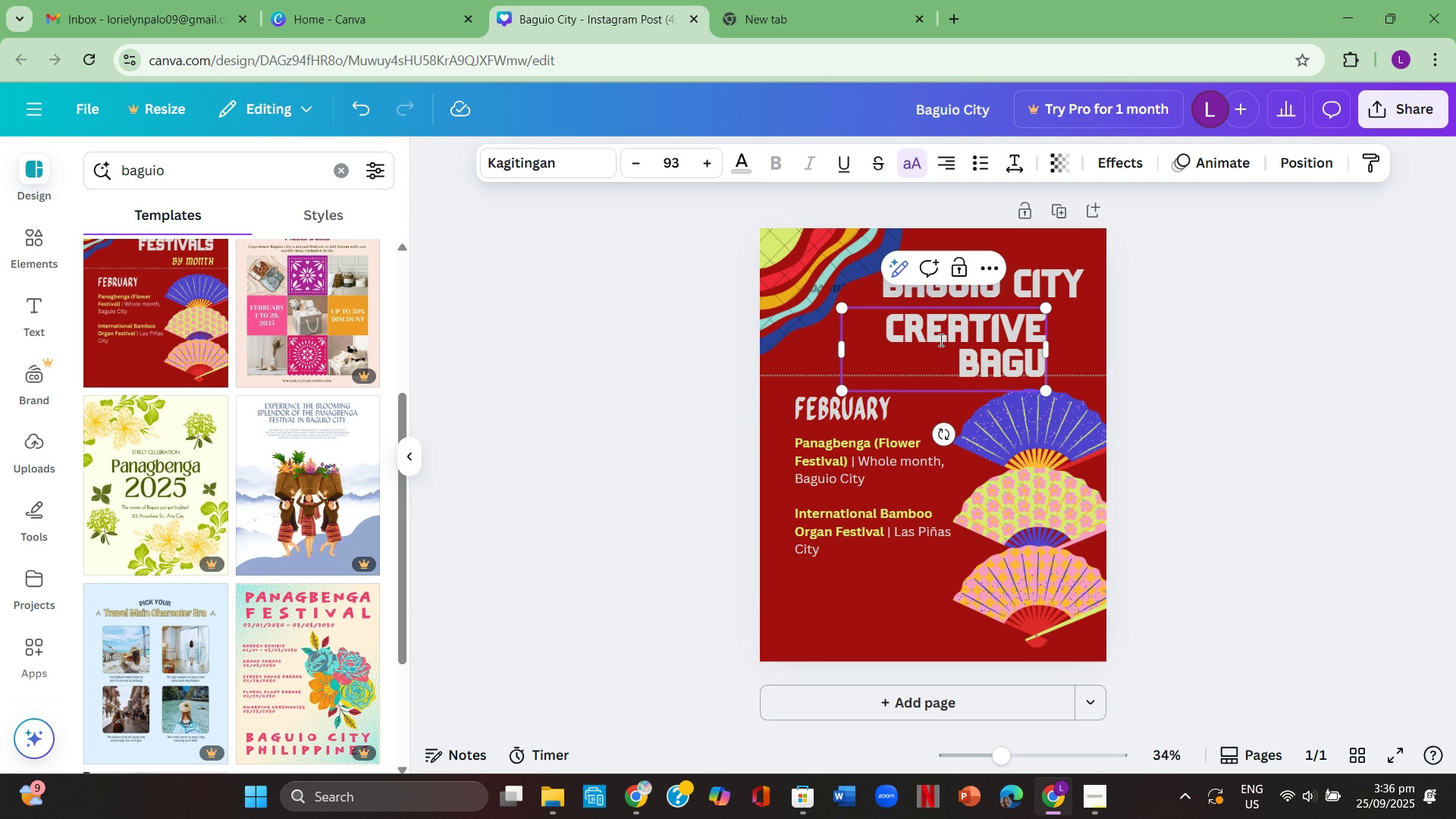 
type(io )